 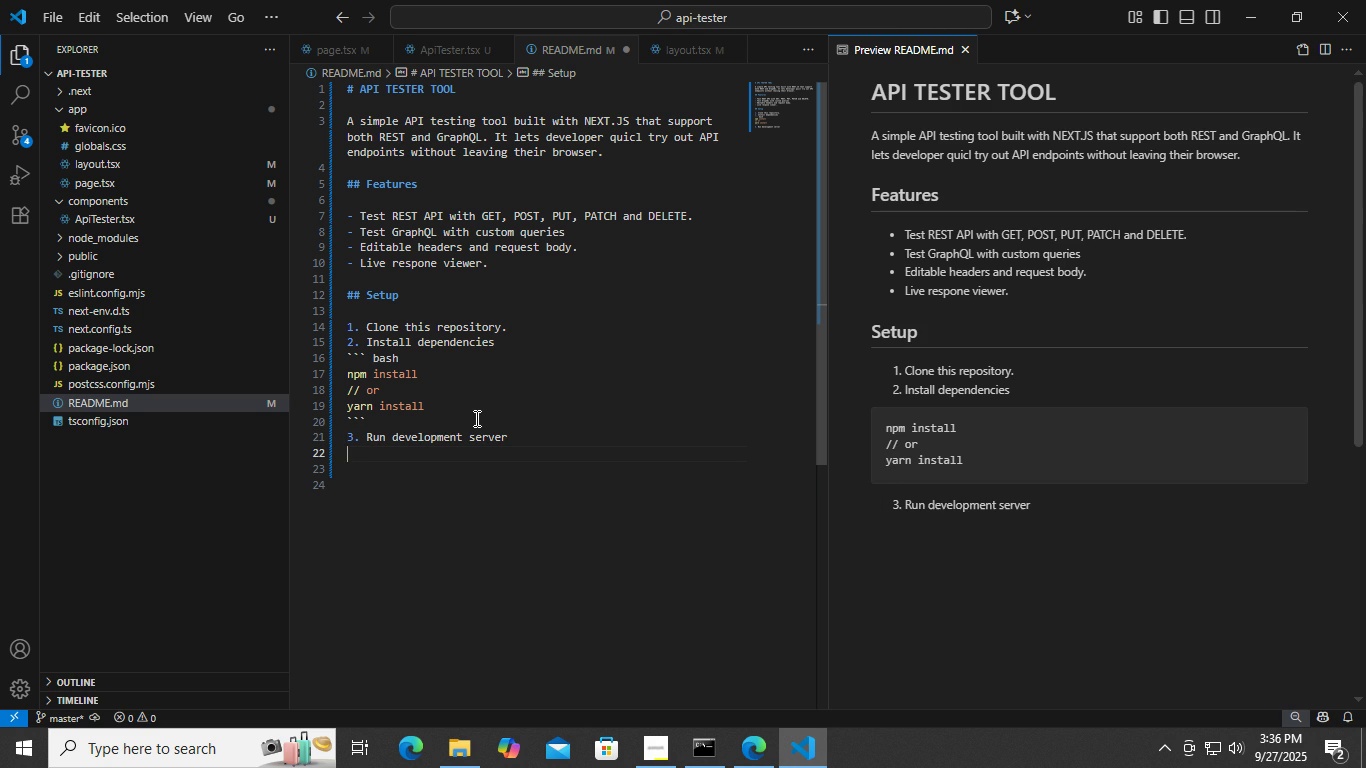 
type(```bash)
 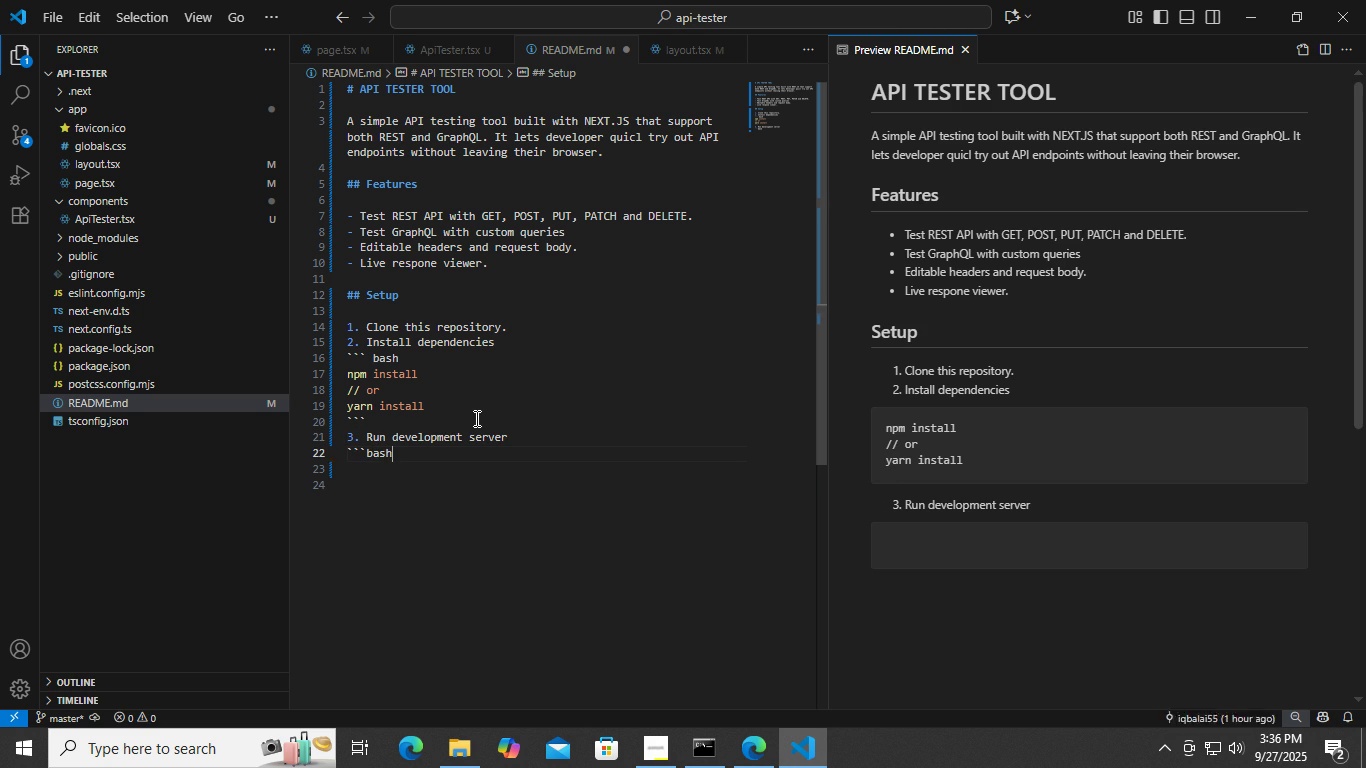 
key(Enter)
 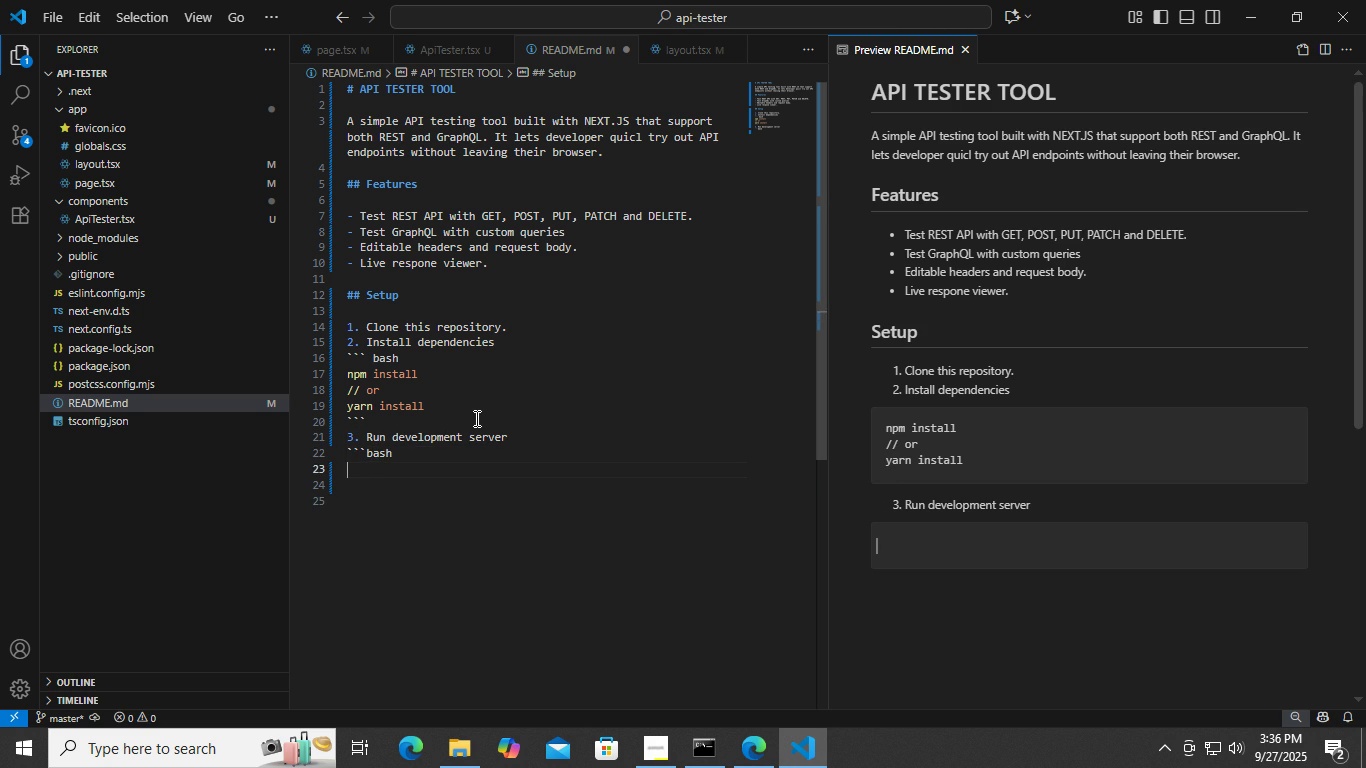 
key(Backquote)
 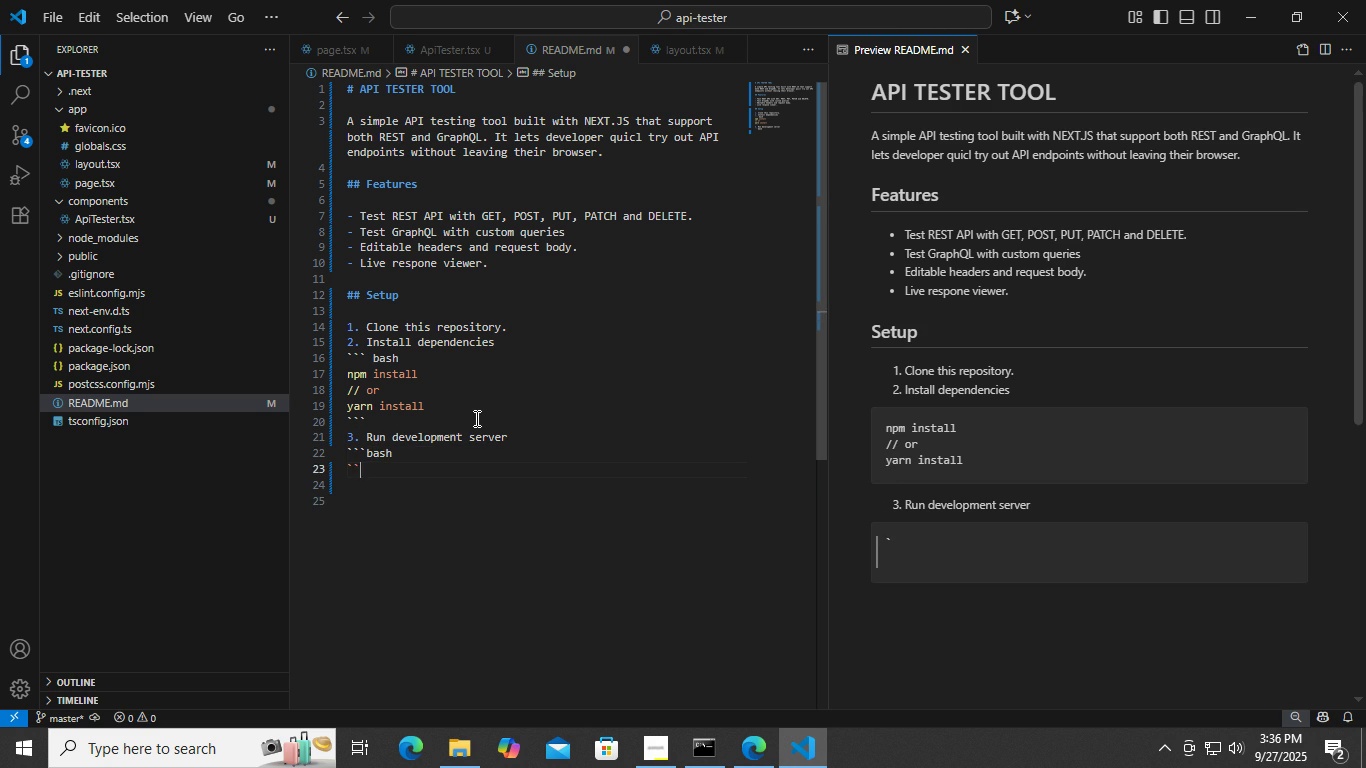 
key(Backquote)
 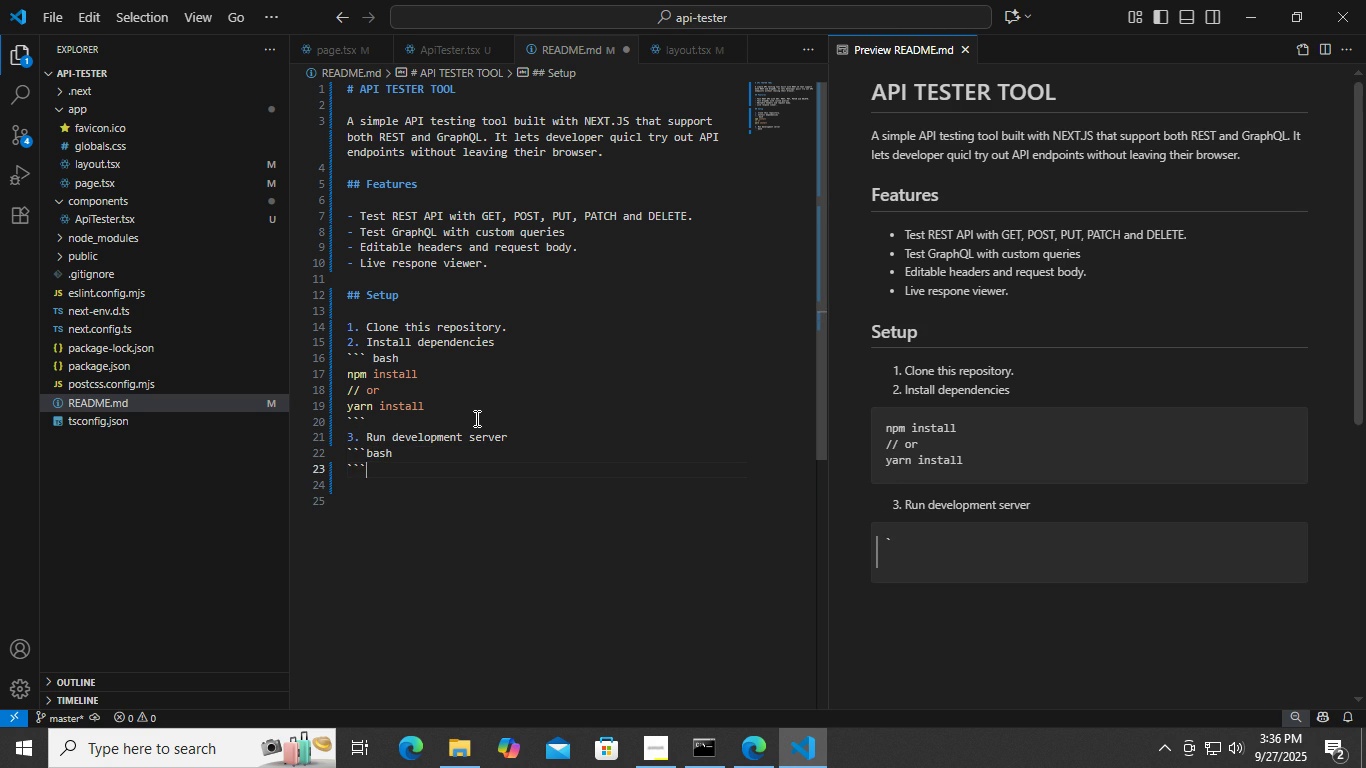 
key(Backquote)
 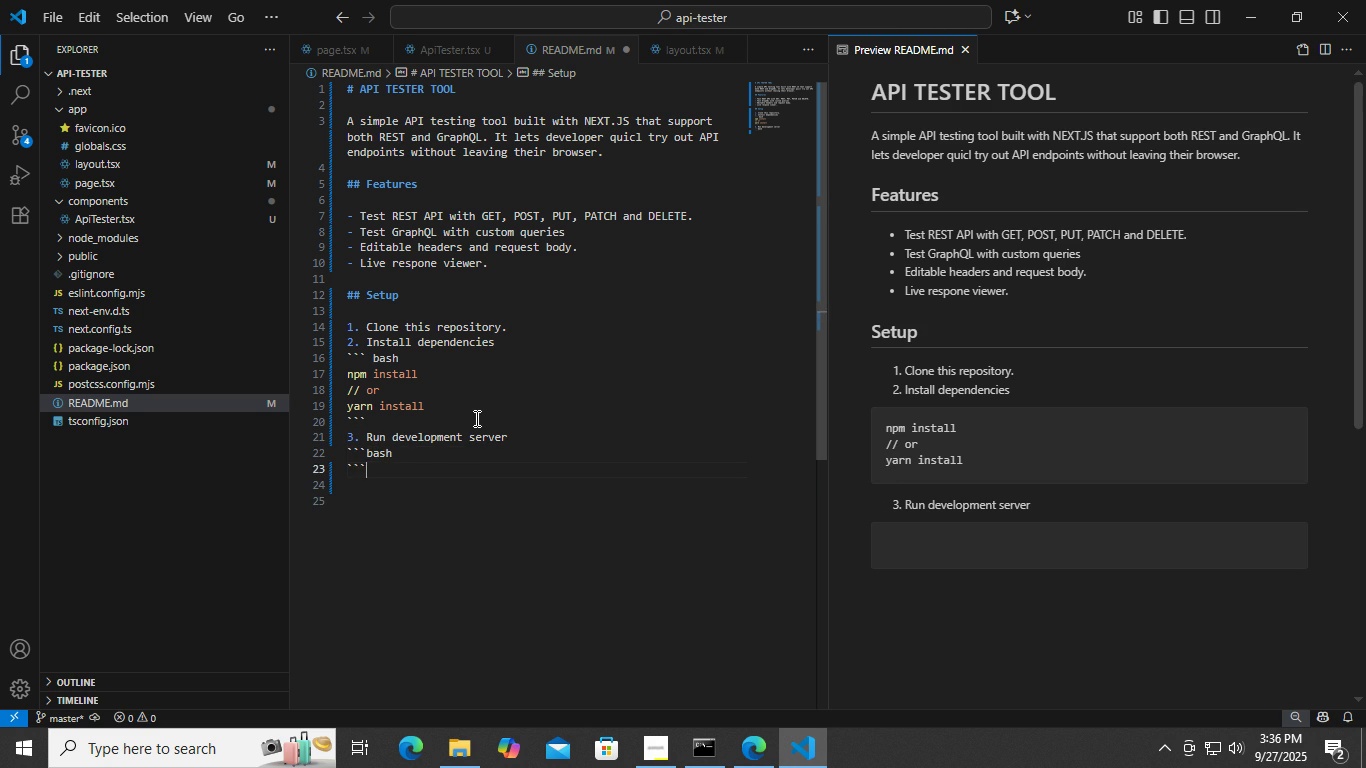 
key(ArrowUp)
 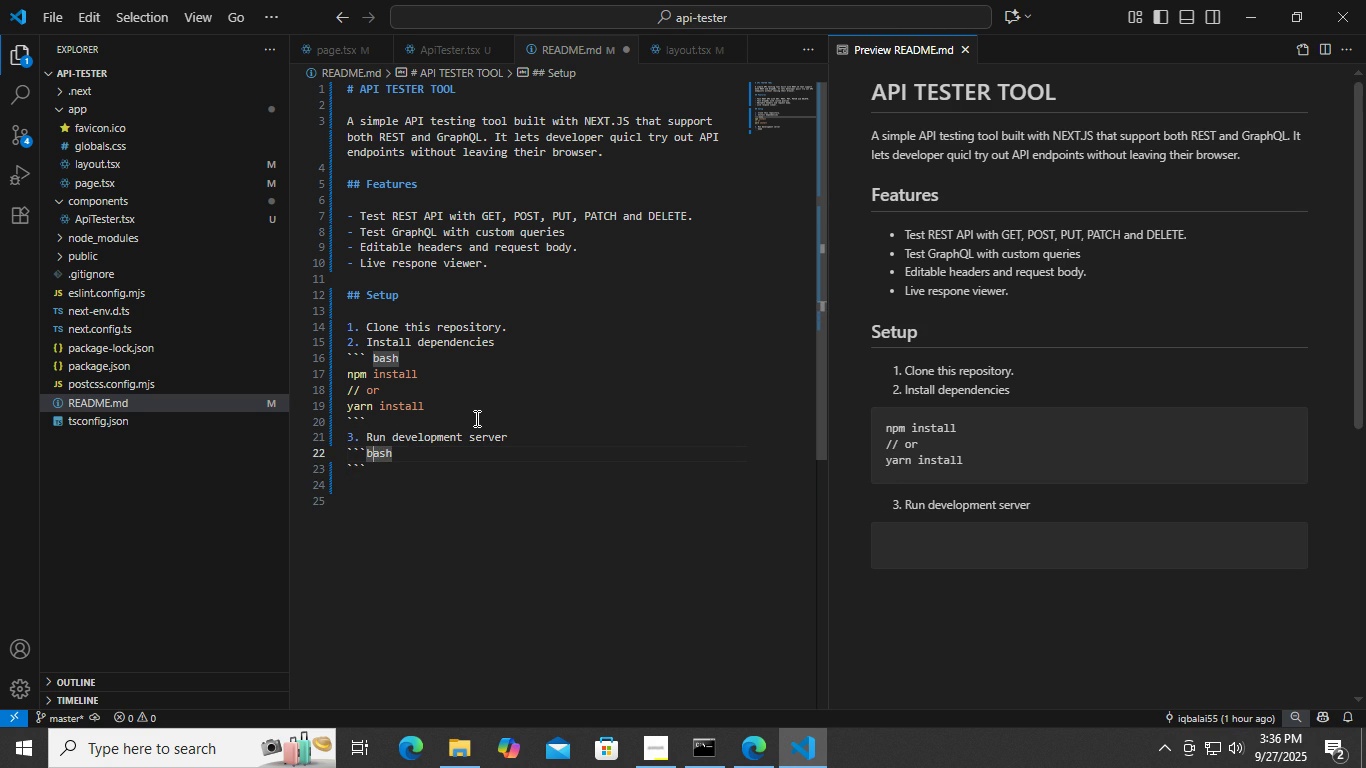 
key(ArrowRight)
 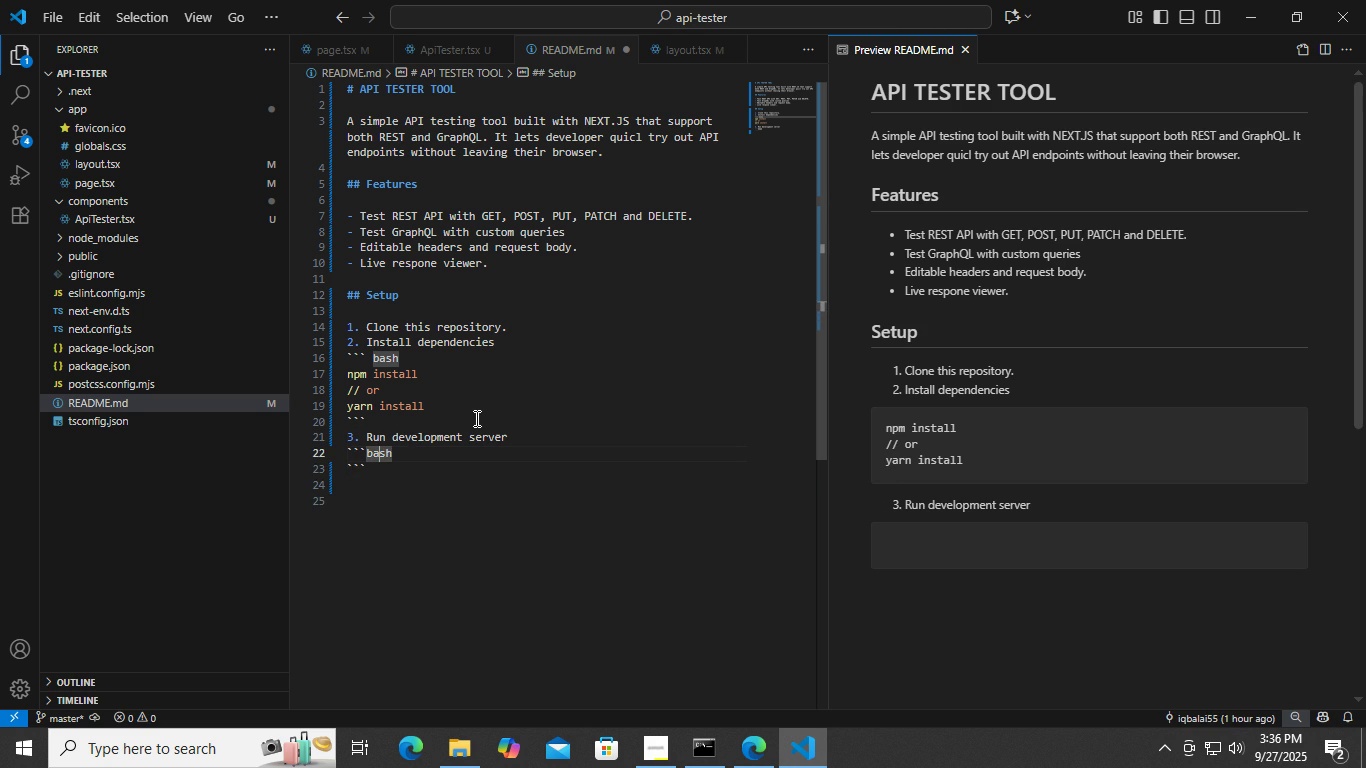 
key(ArrowRight)
 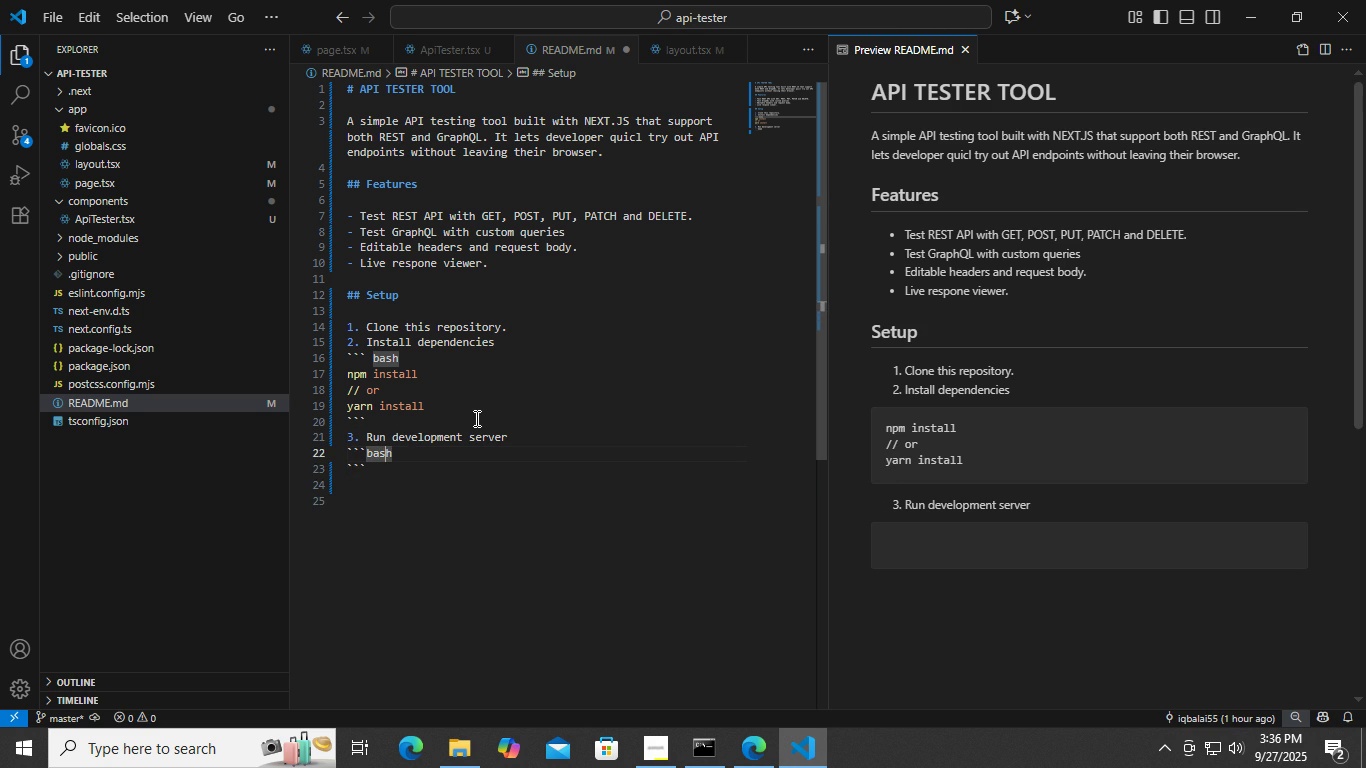 
key(ArrowRight)
 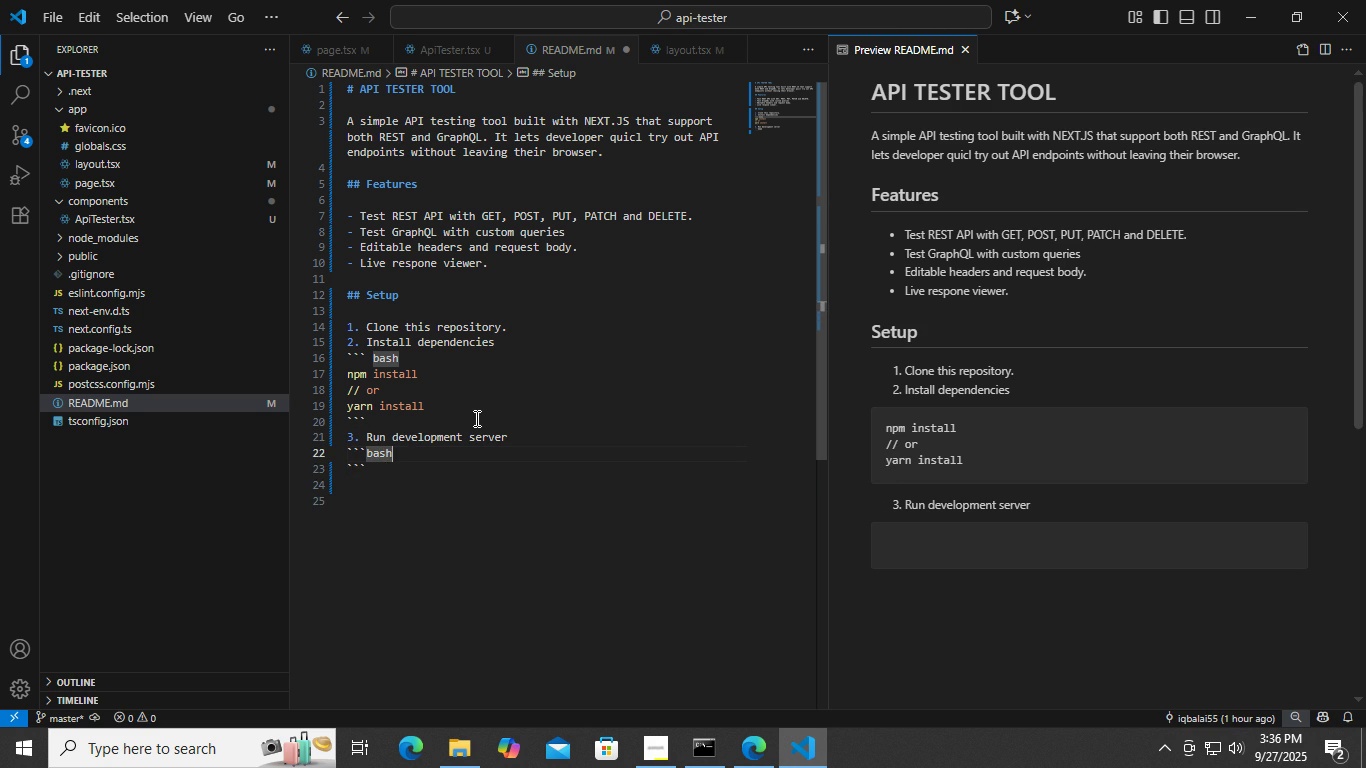 
key(ArrowRight)
 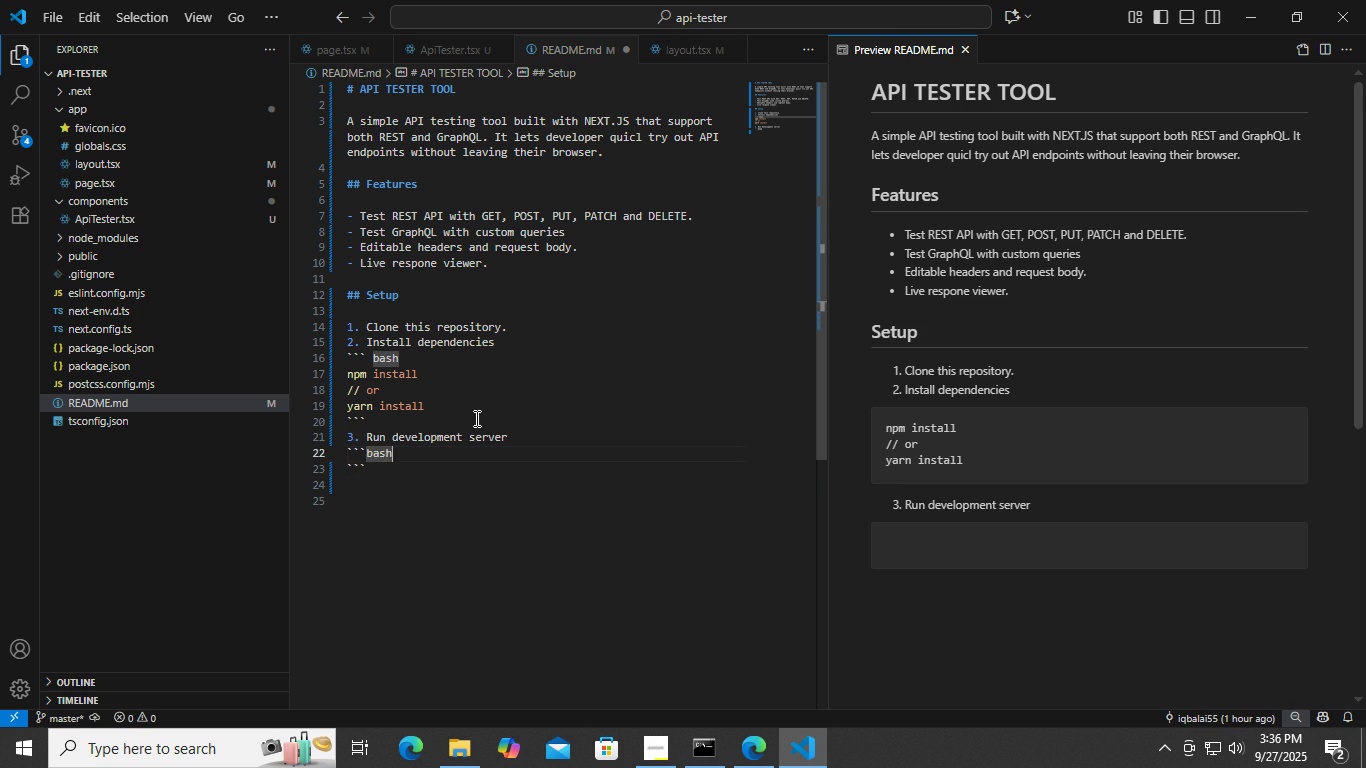 
key(Enter)
 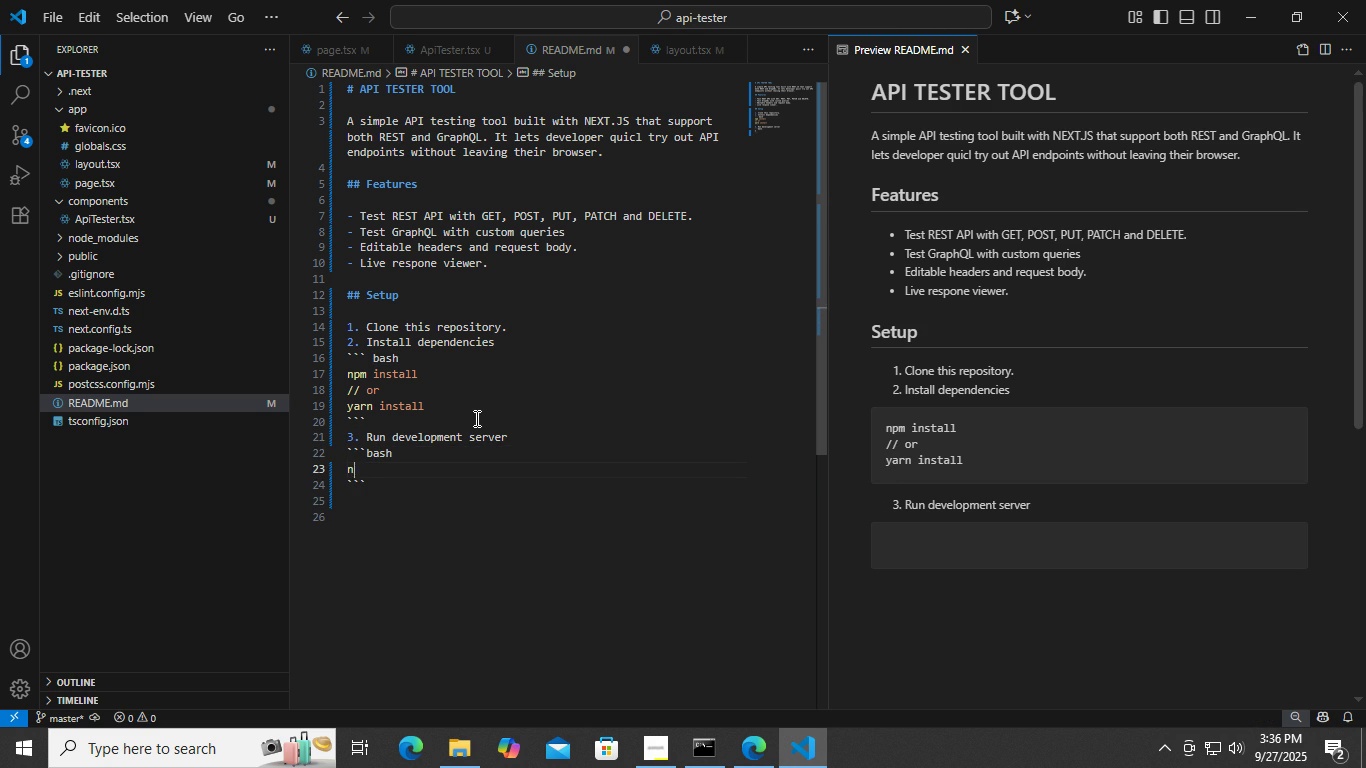 
type(npm rn dec)
key(Backspace)
type(v)
 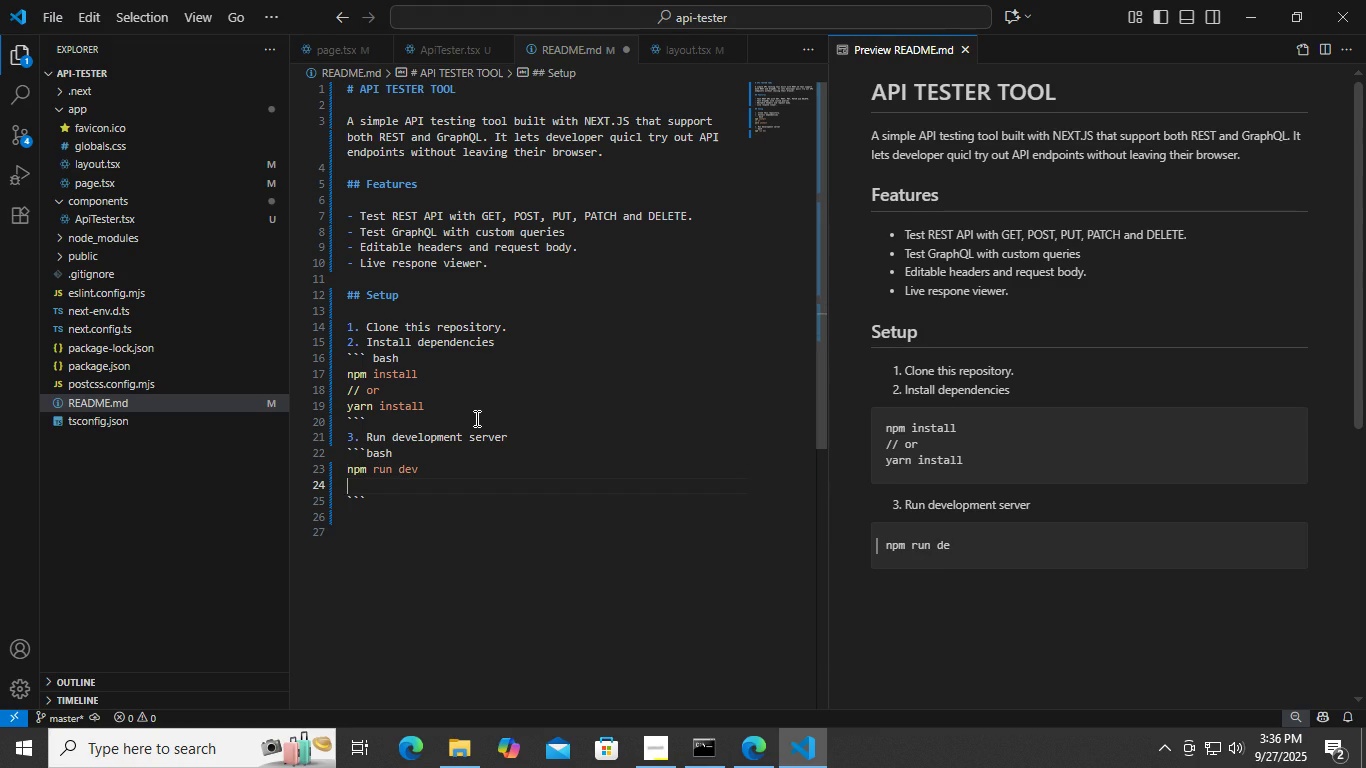 
key(Enter)
 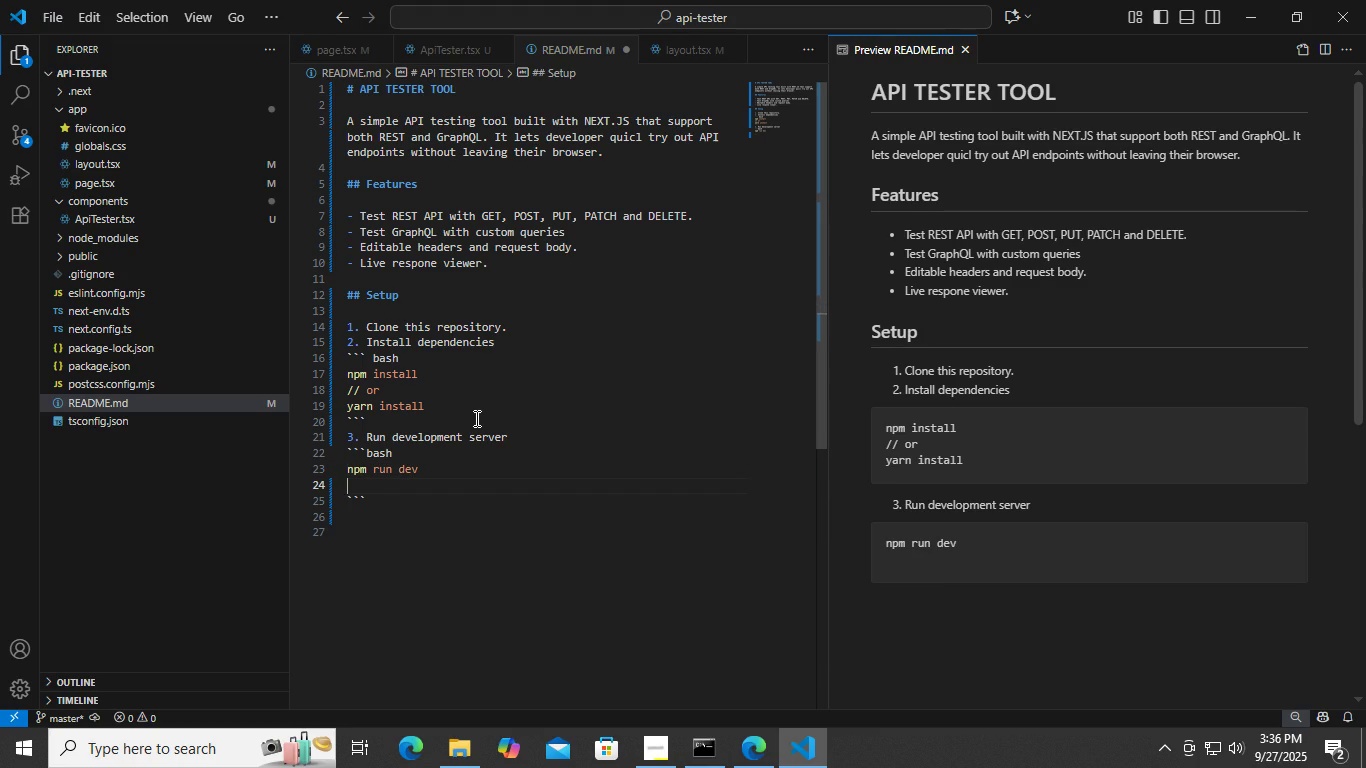 
type(// or)
 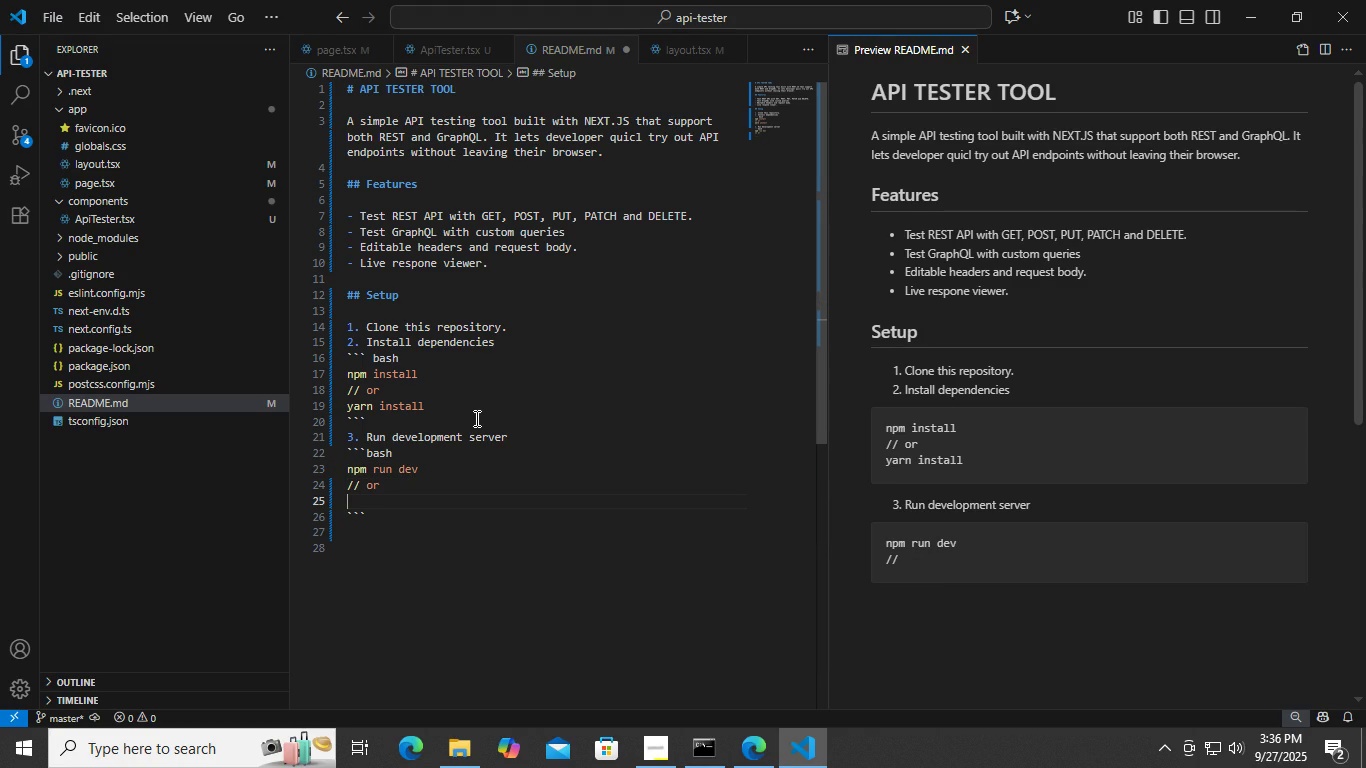 
key(Enter)
 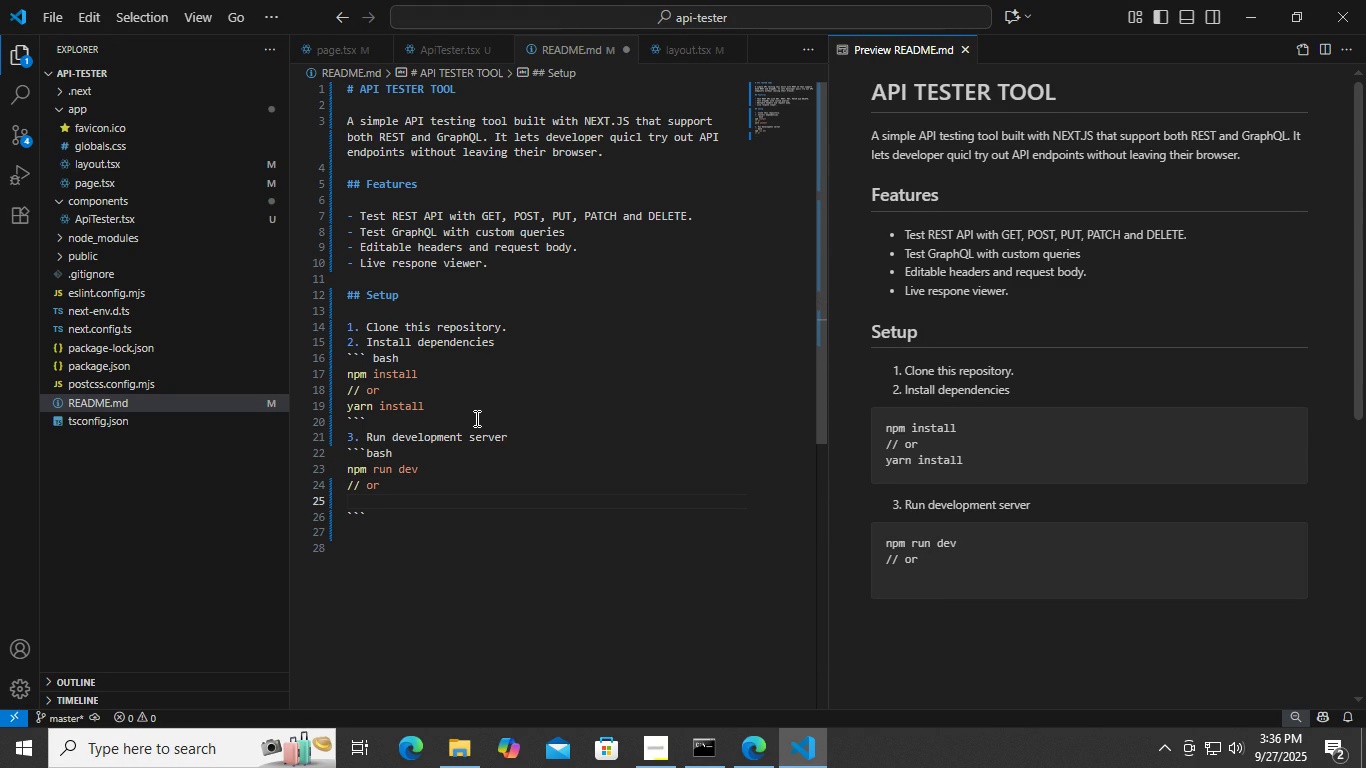 
wait(5.14)
 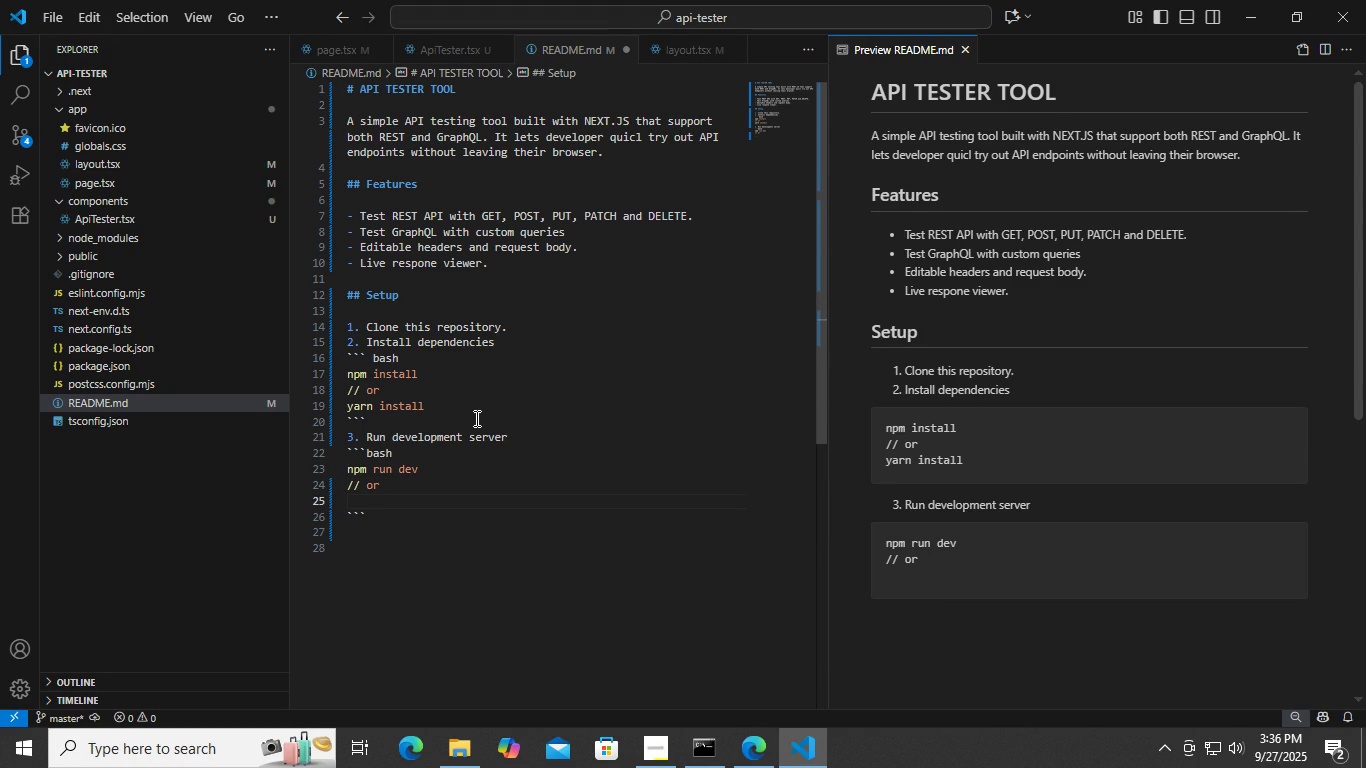 
type(yarn dev)
 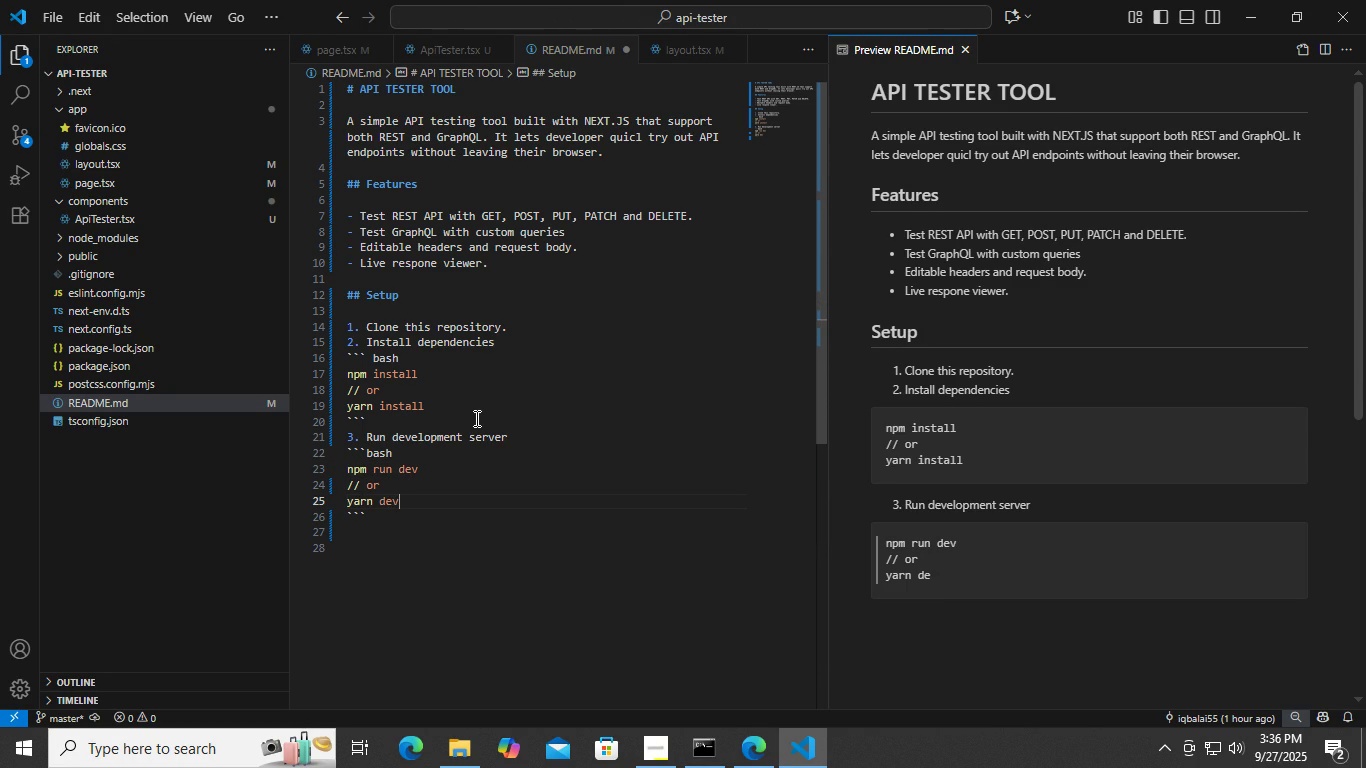 
key(Control+ControlLeft)
 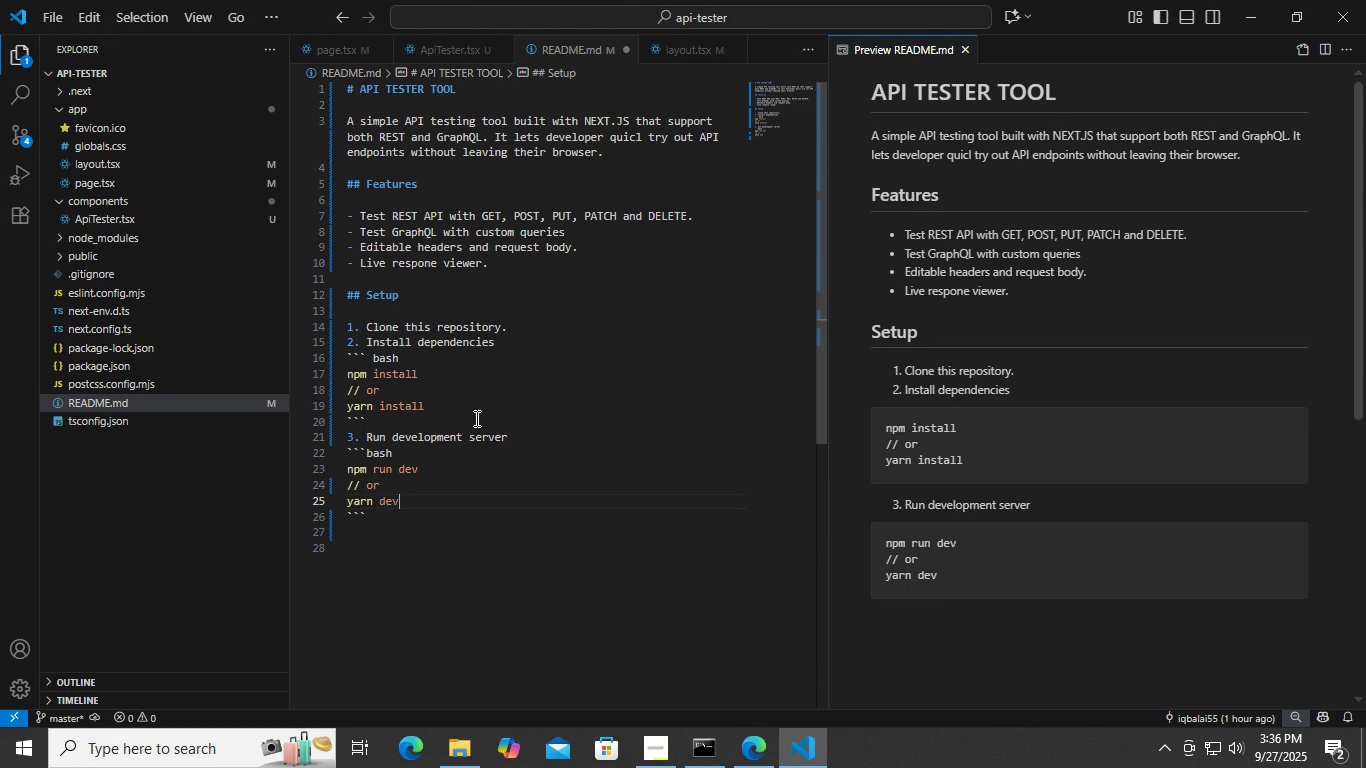 
key(Control+S)
 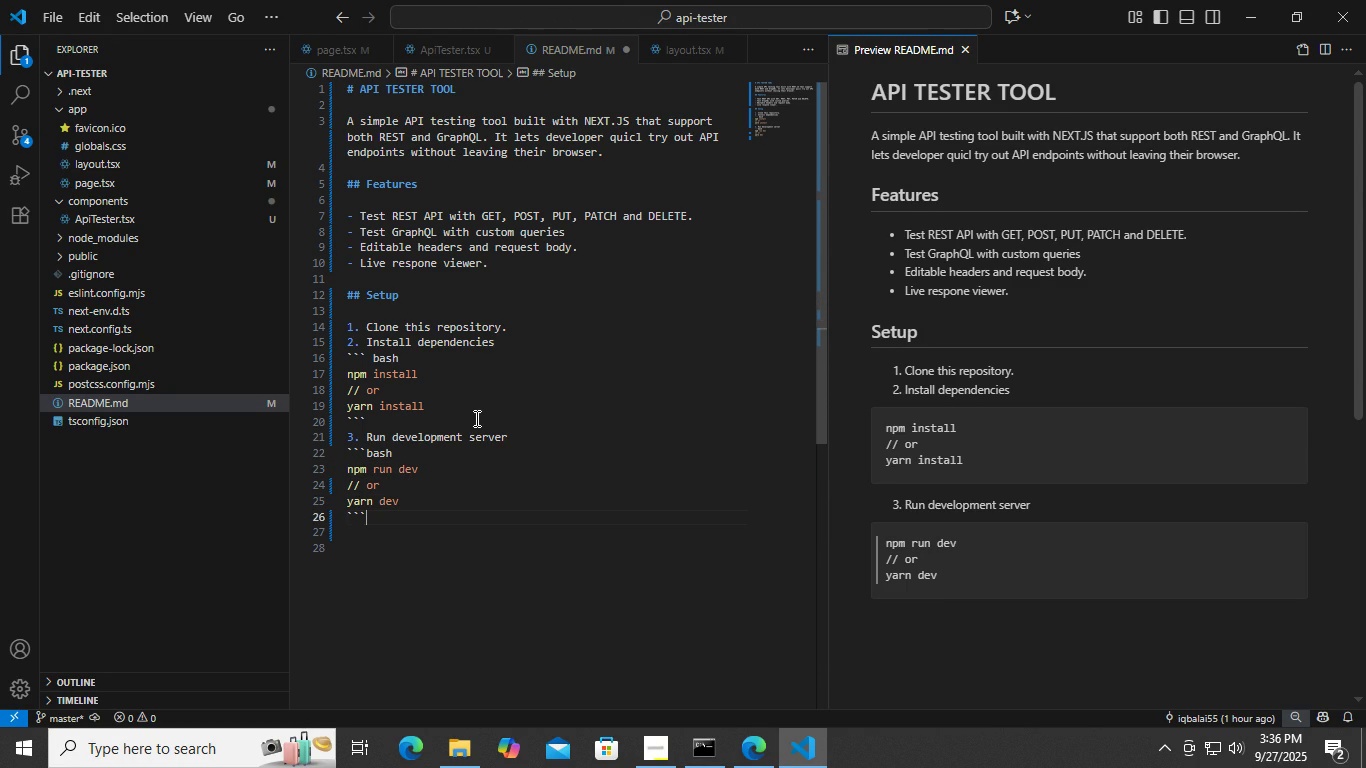 
key(ArrowDown)
 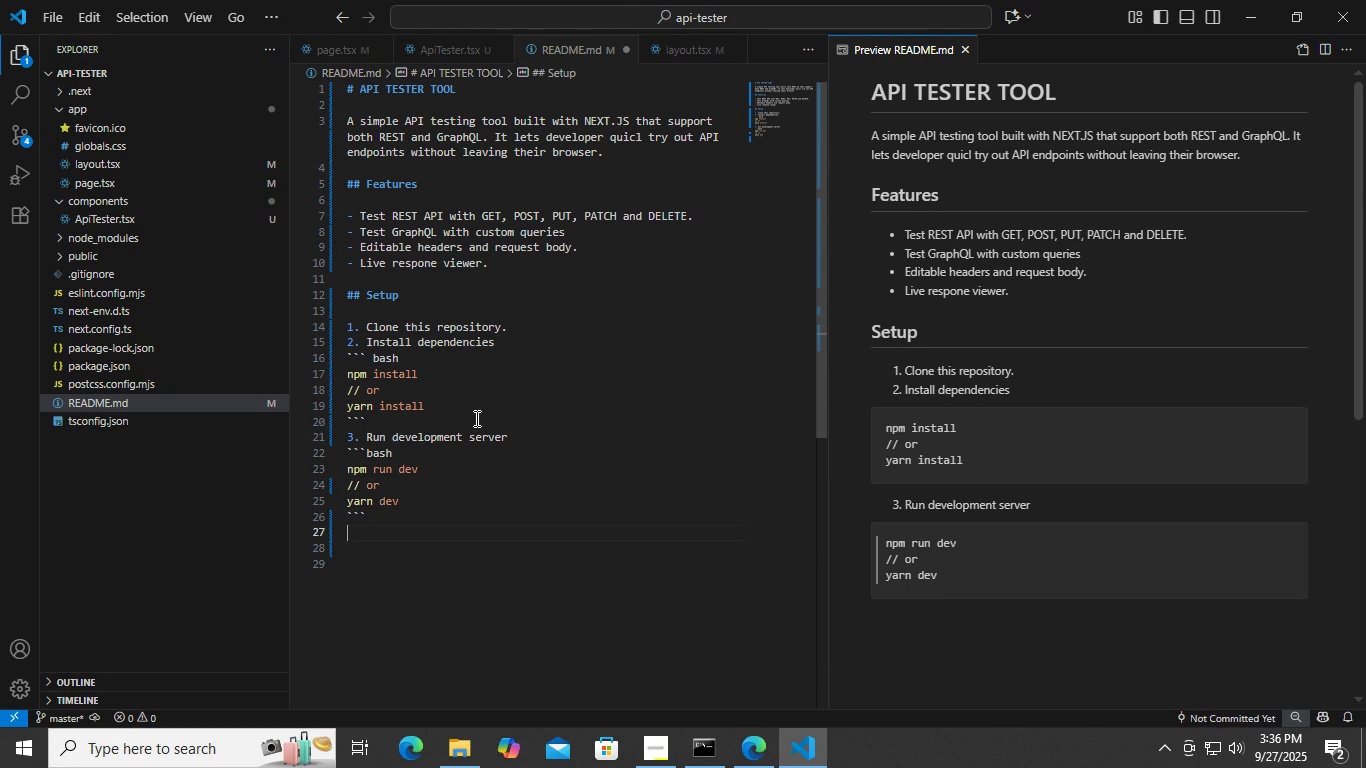 
key(Enter)
 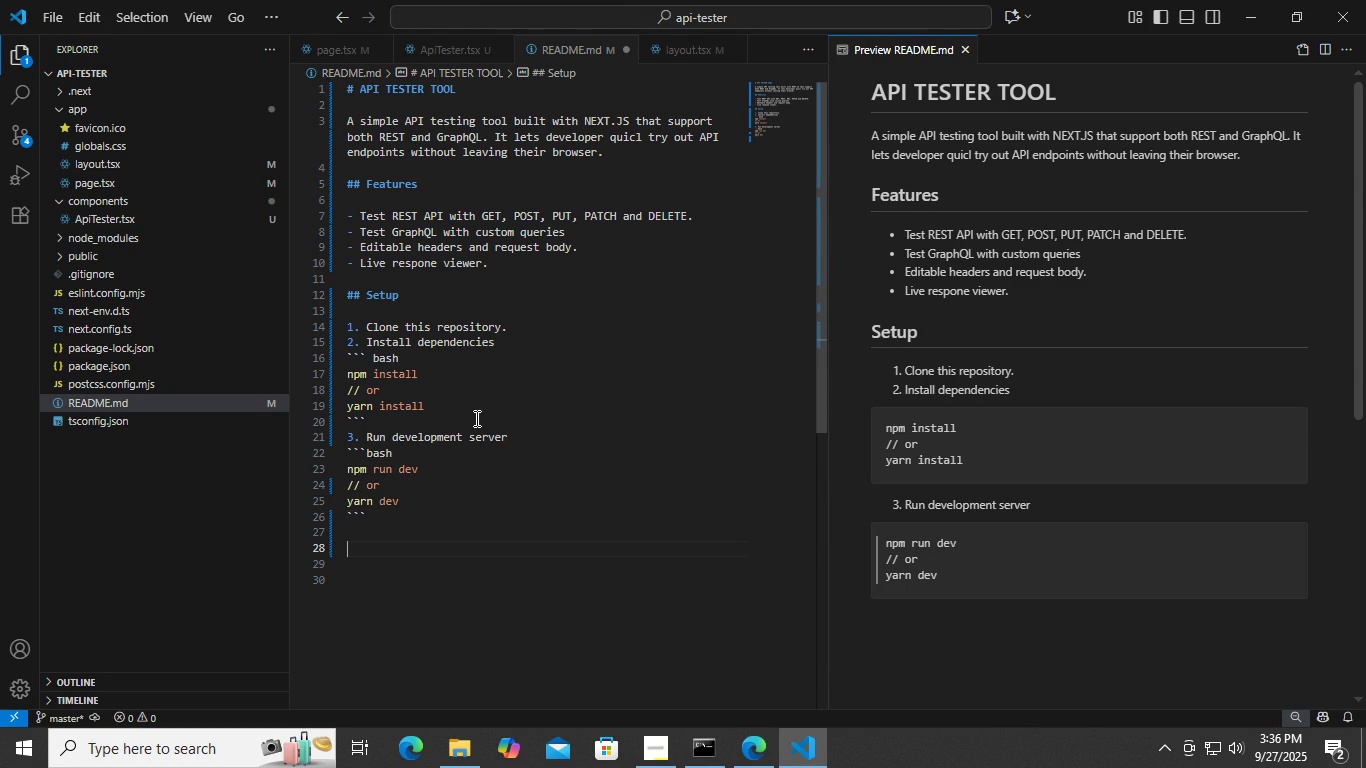 
key(Enter)
 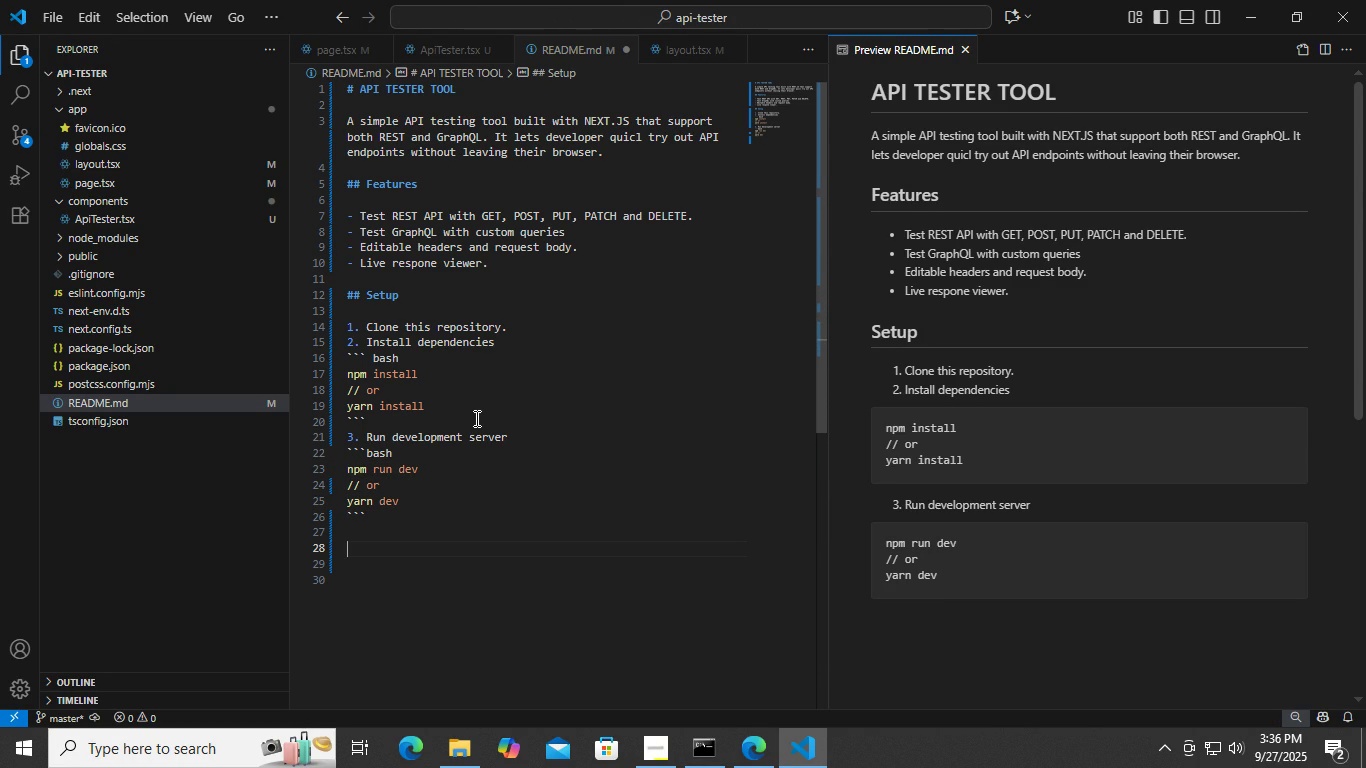 
key(Backspace)
type(4. open https://)
key(Backspace)
key(Backspace)
key(Backspace)
key(Backspace)
type(://localhost:3000 in your browser)